 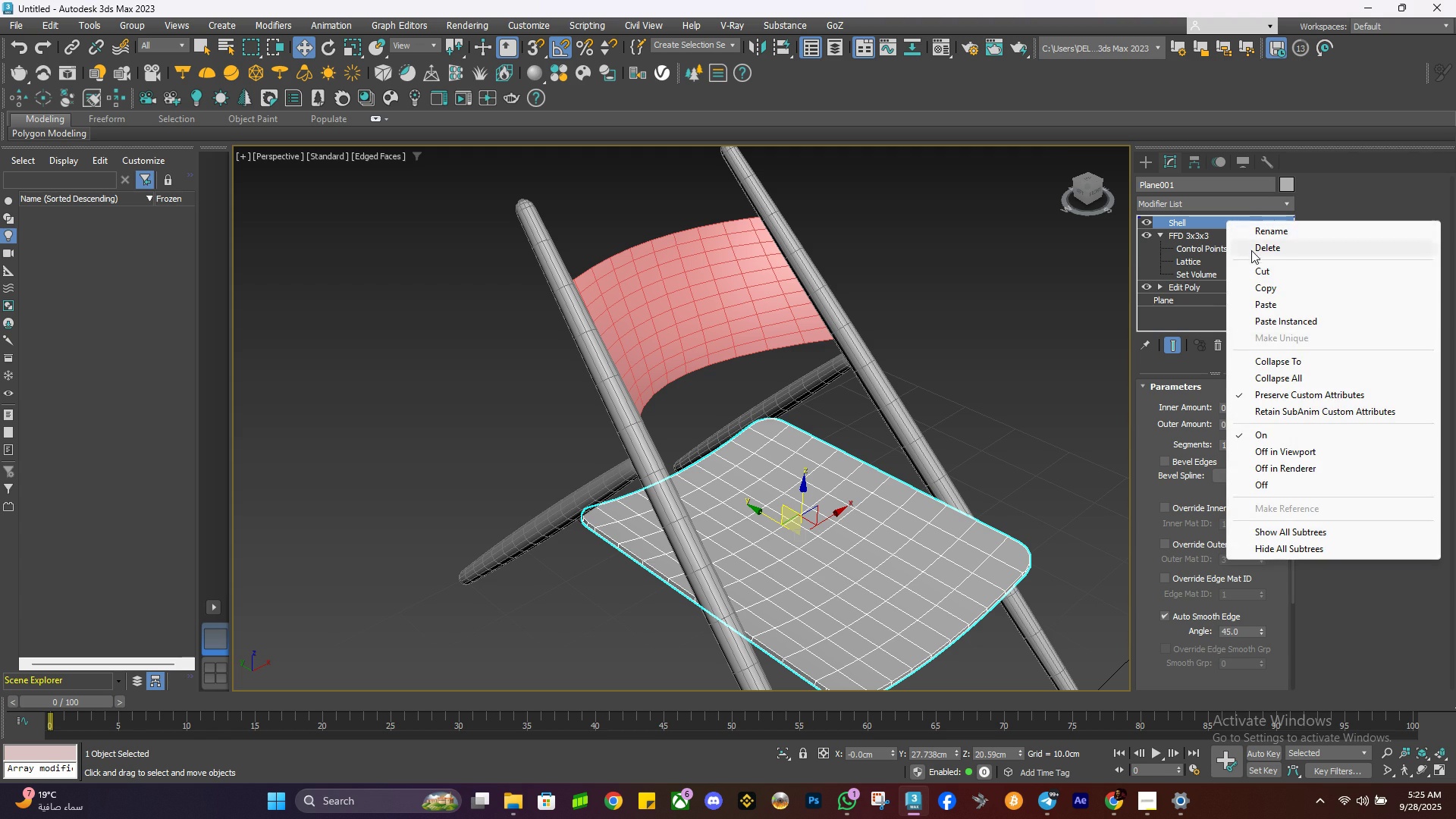 
double_click([691, 278])
 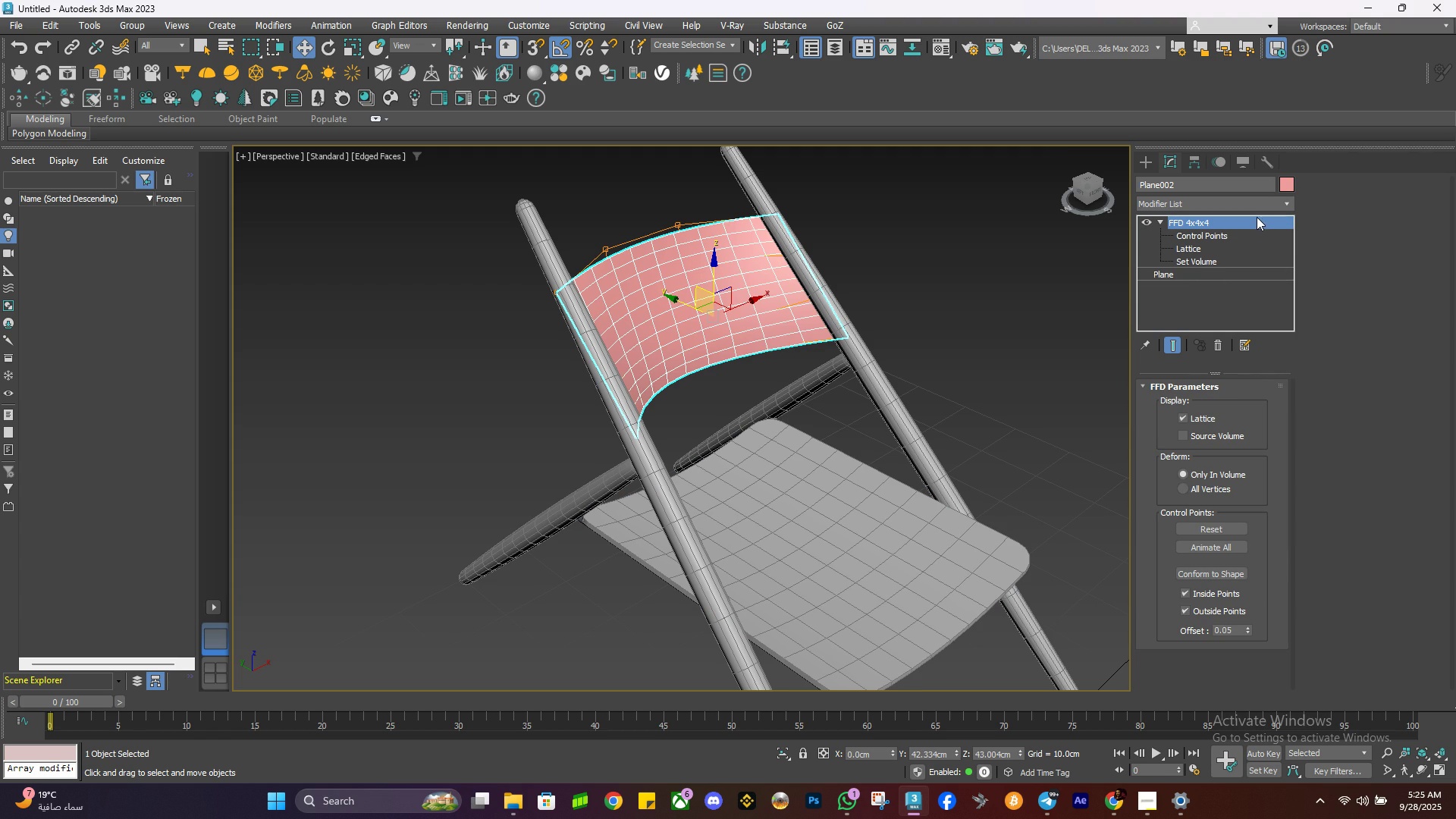 
right_click([1256, 218])
 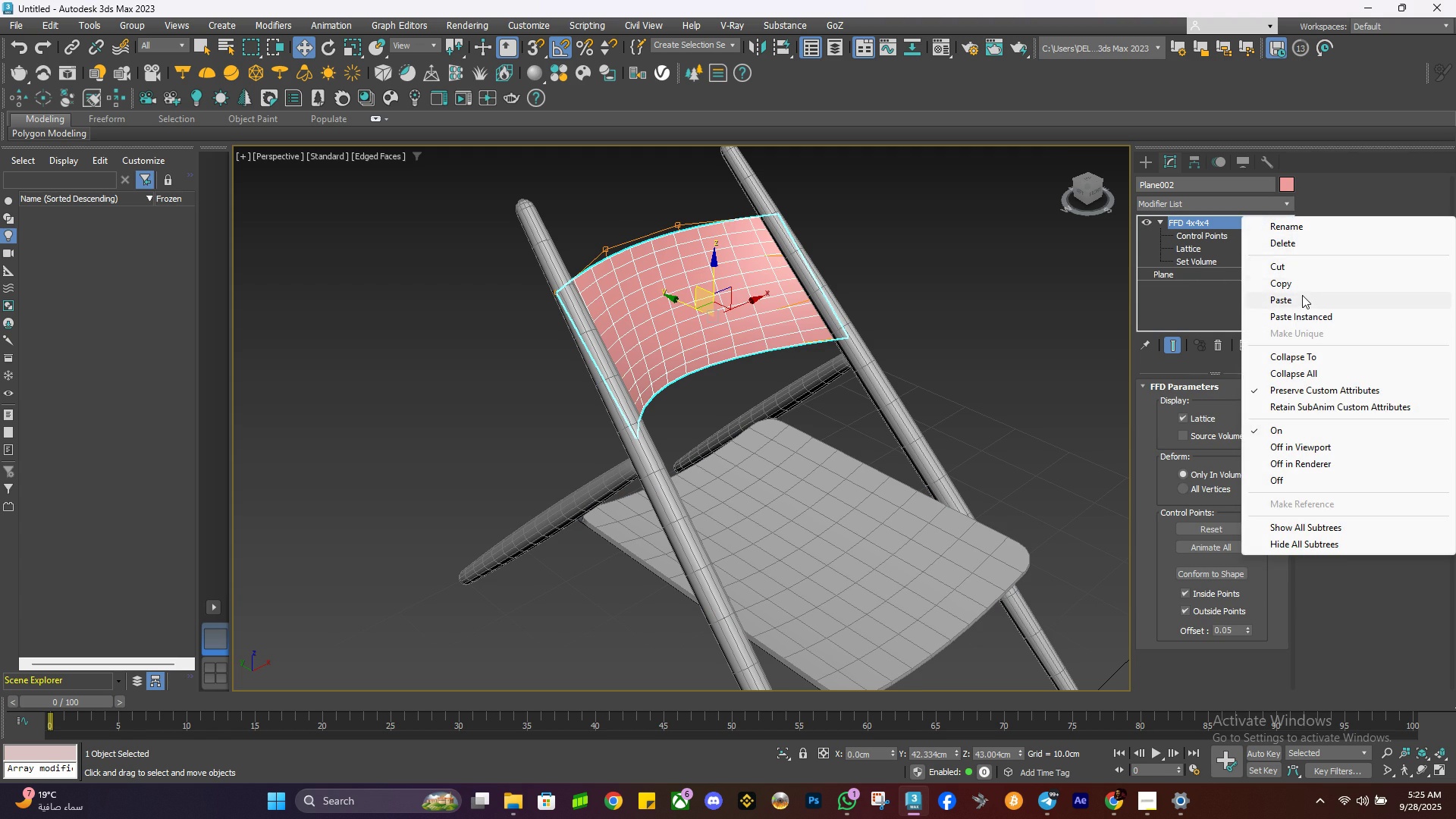 
left_click([1302, 297])
 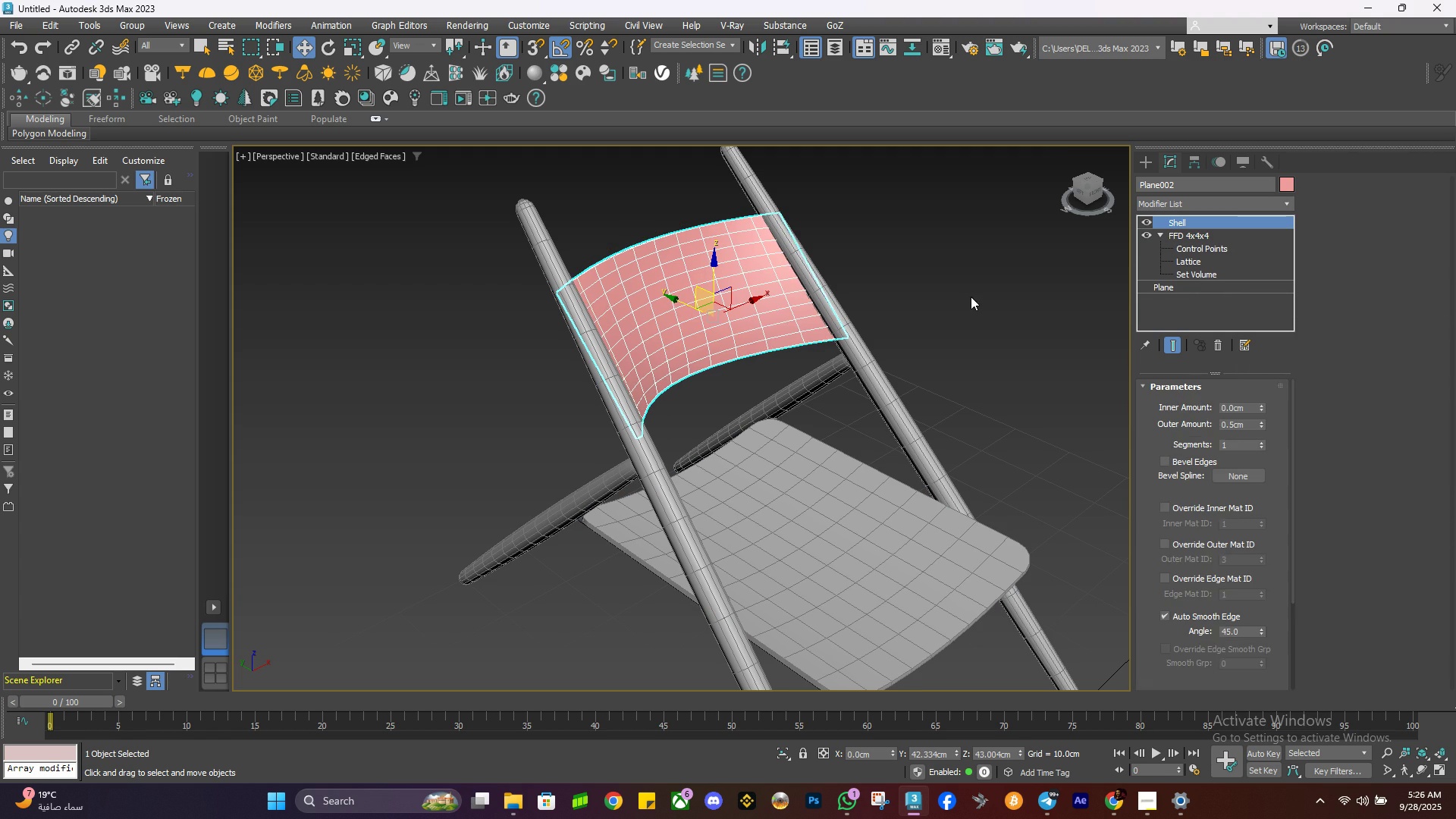 
left_click([971, 297])